 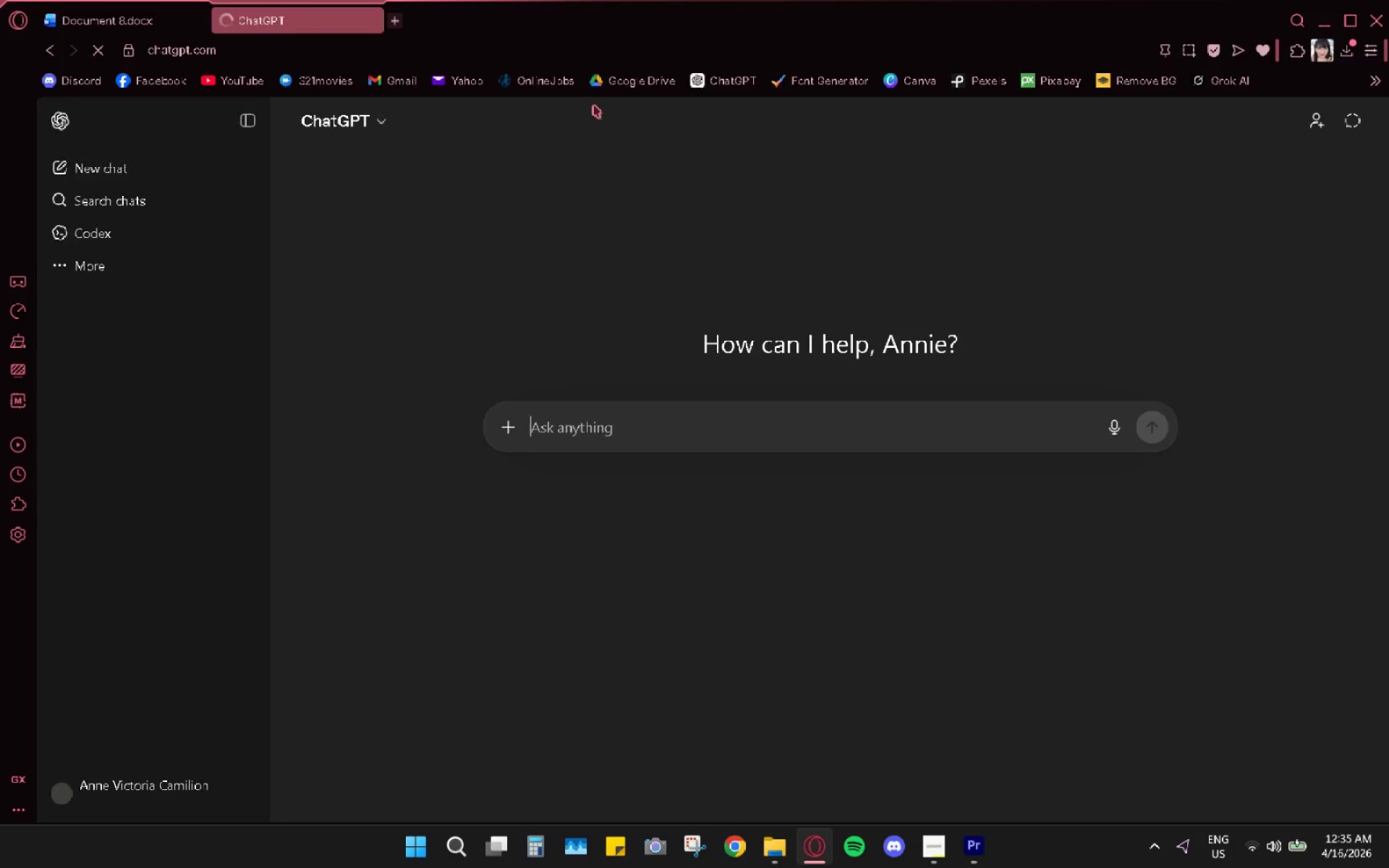 
left_click([621, 527])
 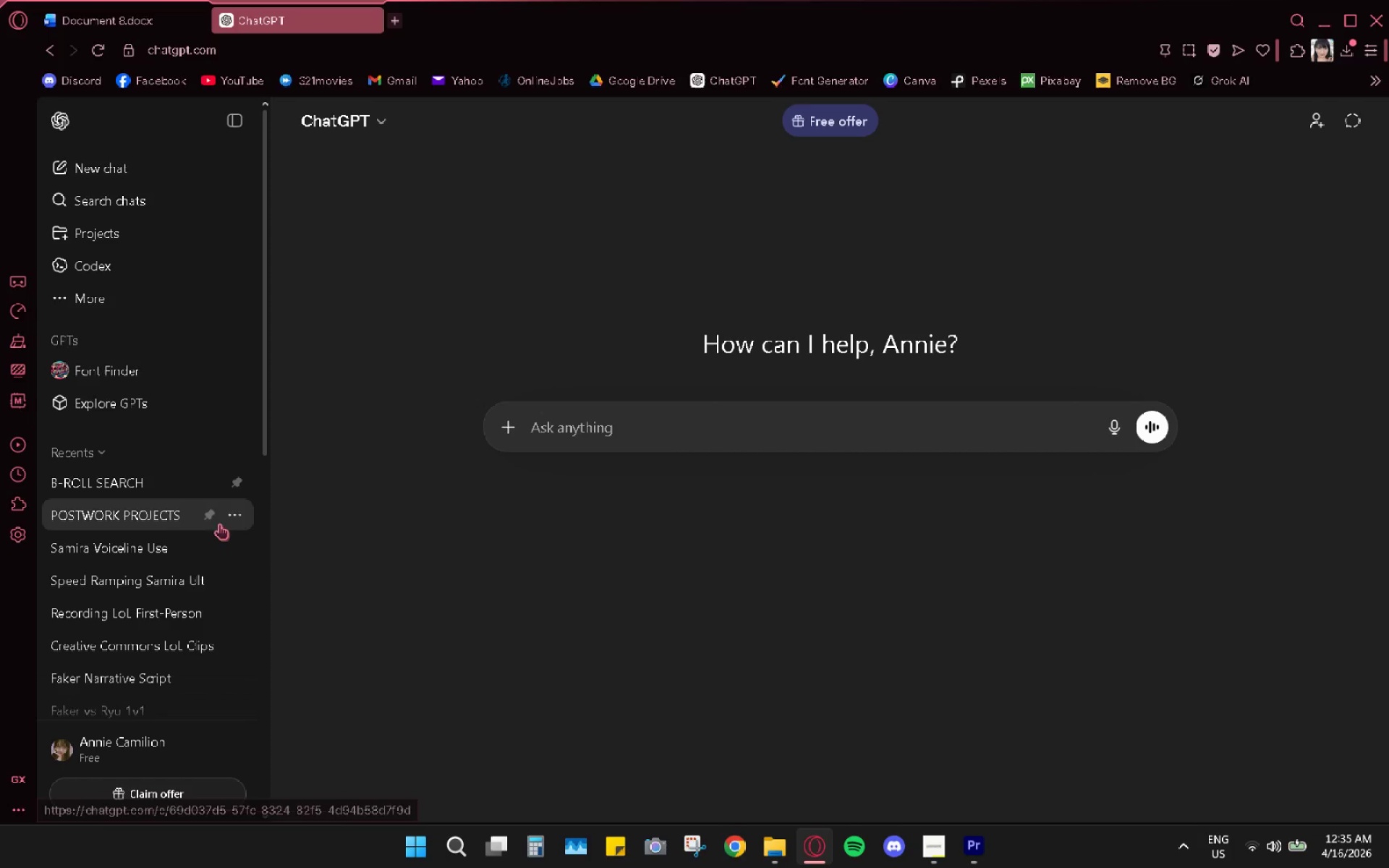 
left_click([150, 538])
 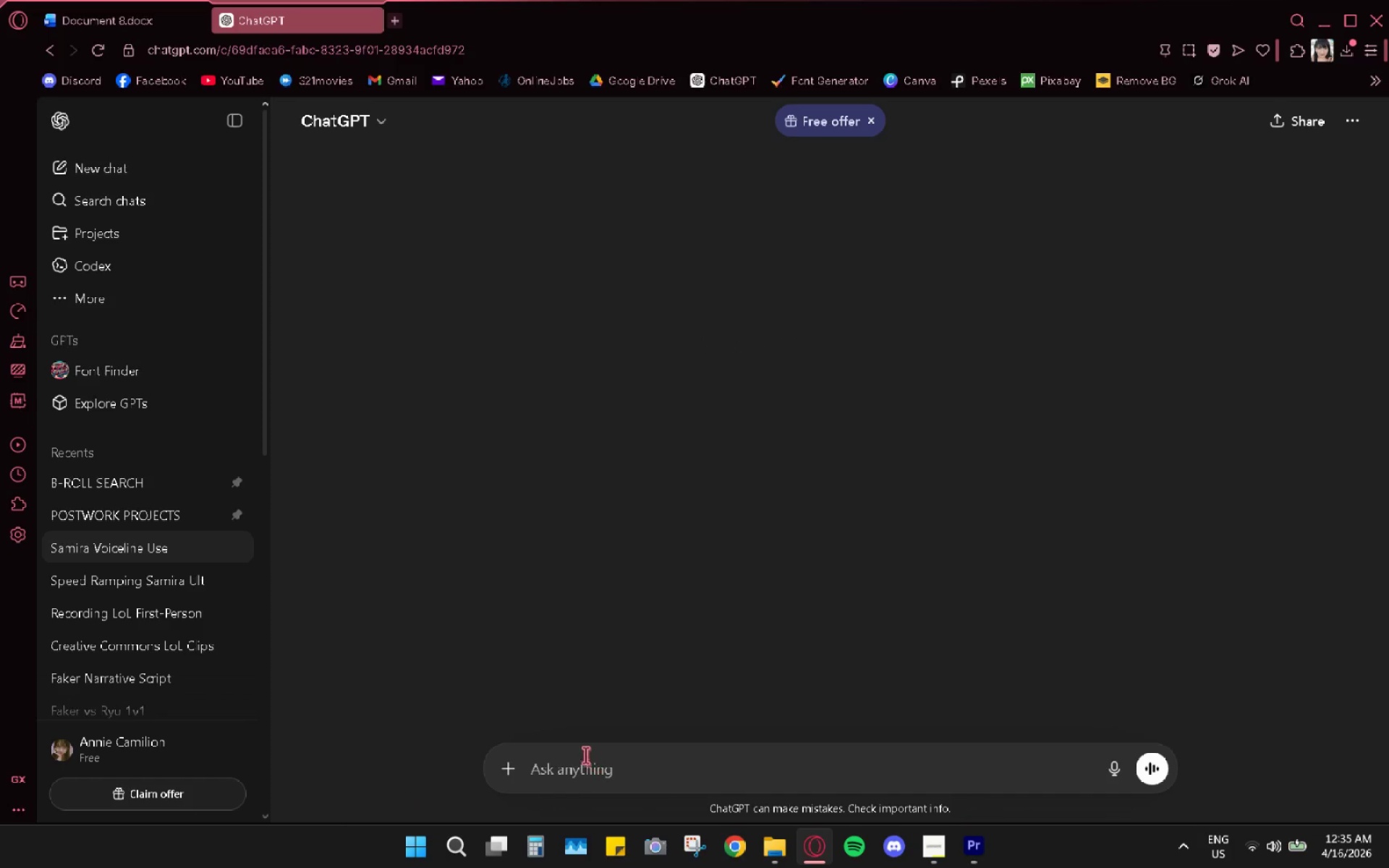 
left_click([583, 754])
 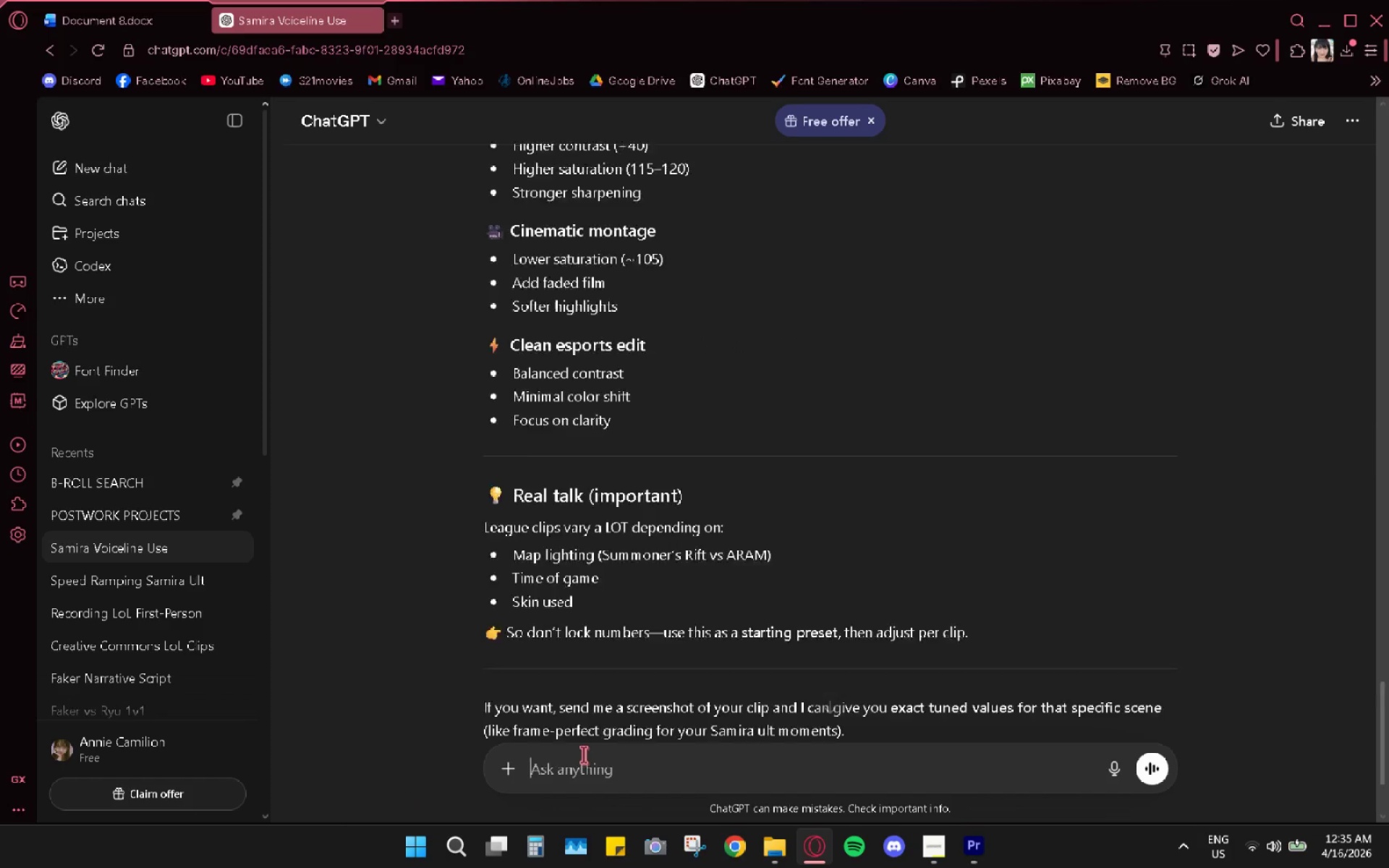 
type(this is the tas)
key(Backspace)
type(k)
key(Backspace)
type(ask)
key(Backspace)
key(Backspace)
key(Backspace)
type(sk:)
 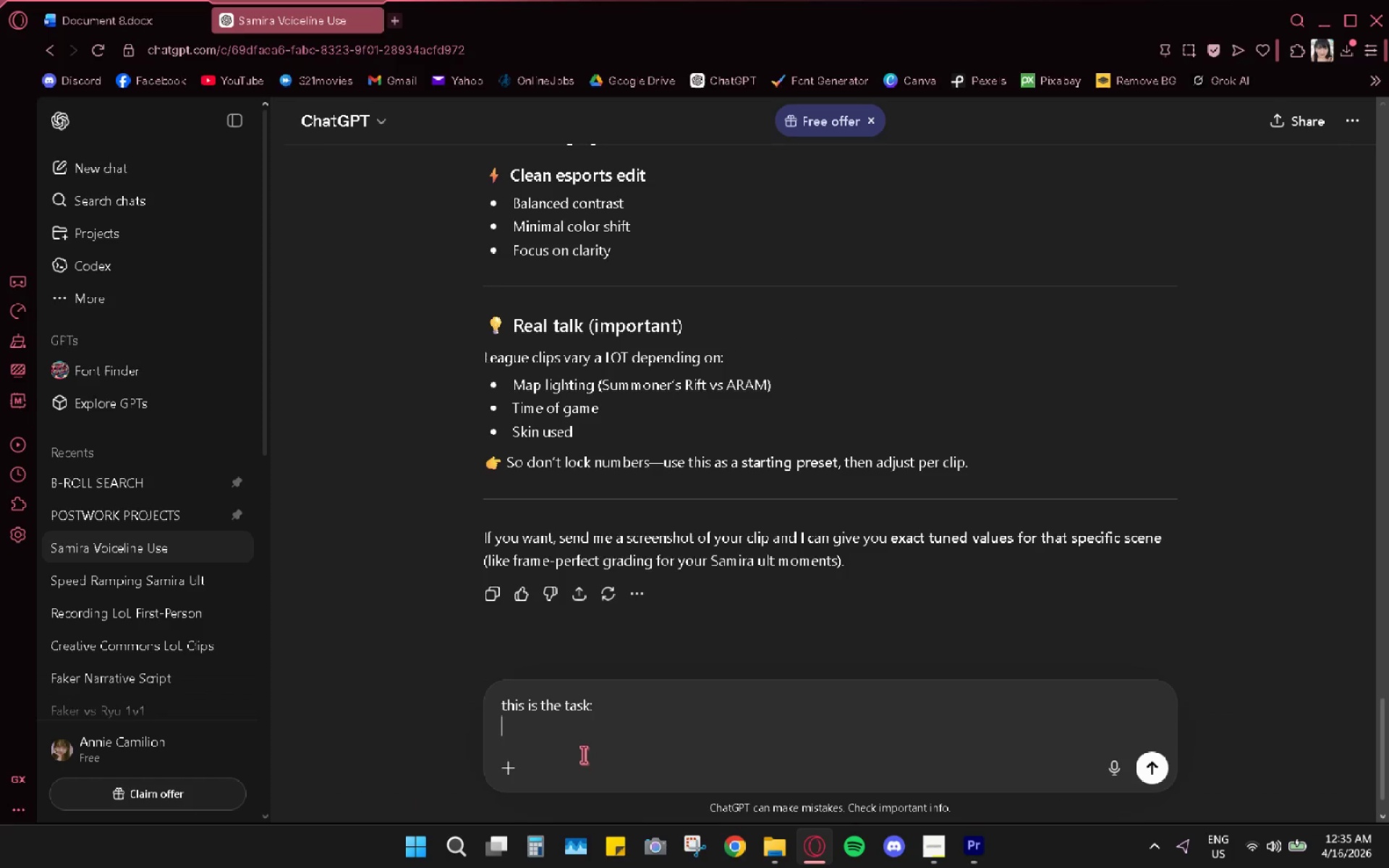 
key(Shift+Enter)
 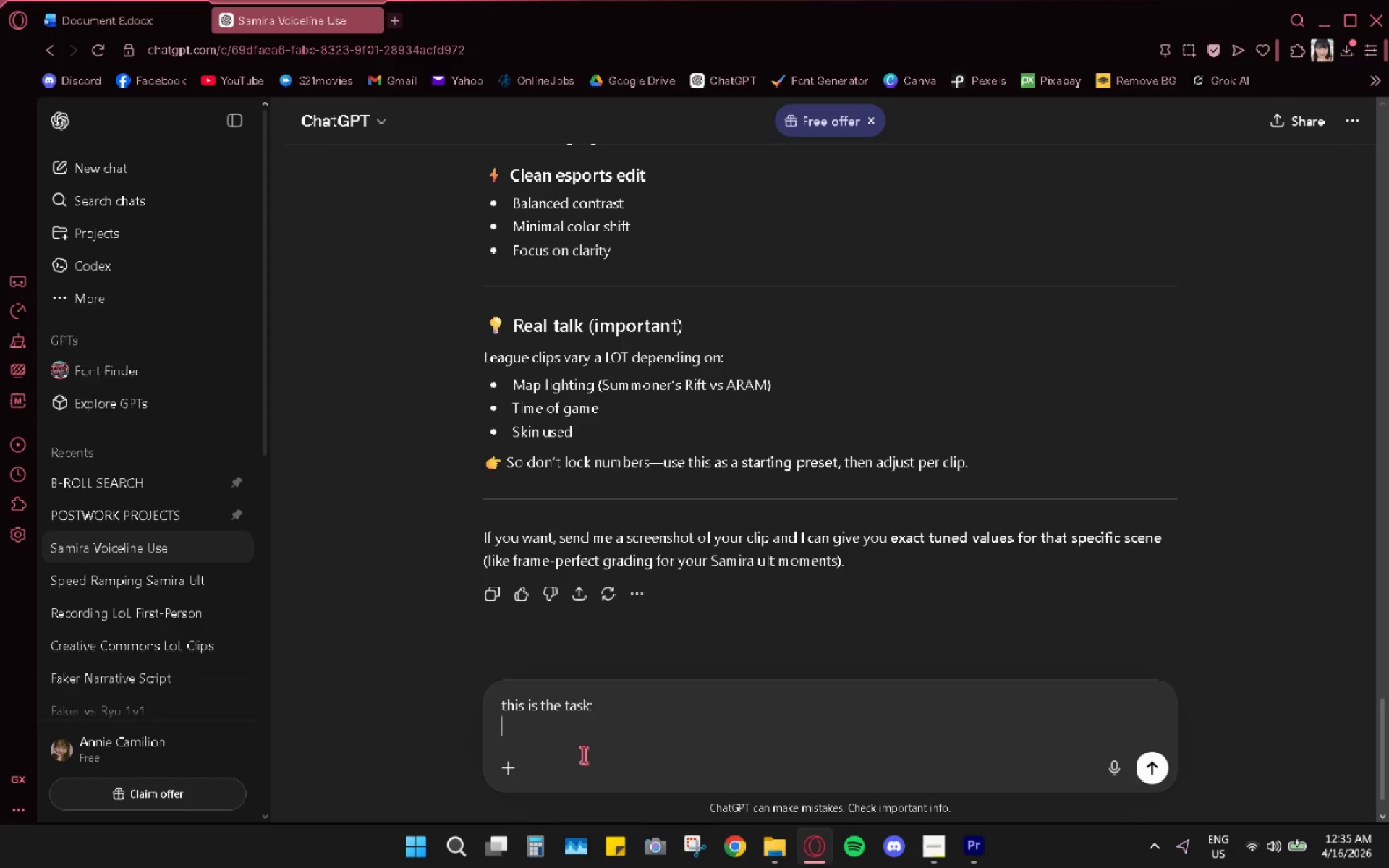 
key(Shift+Enter)